 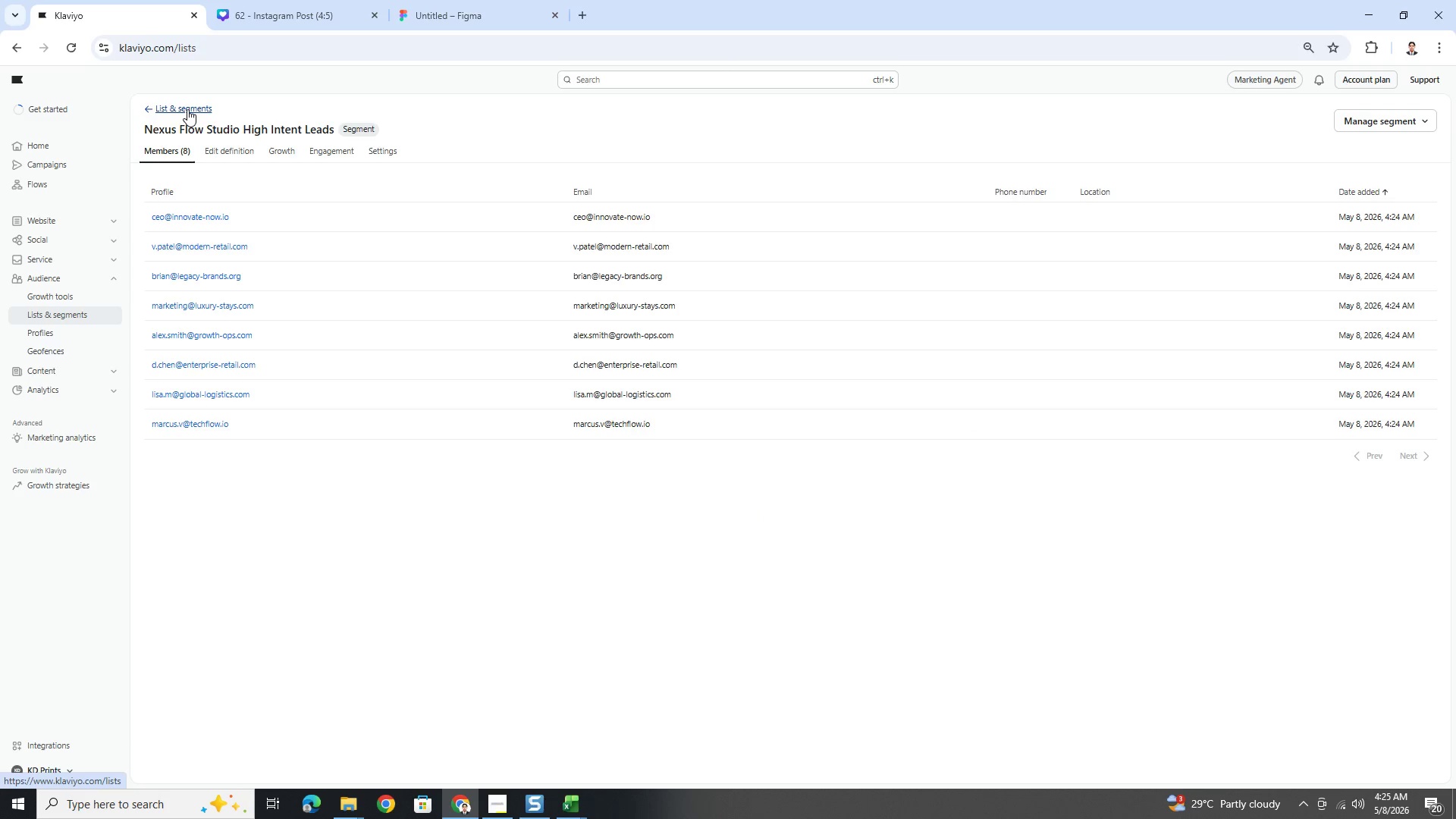 
mouse_move([518, 268])
 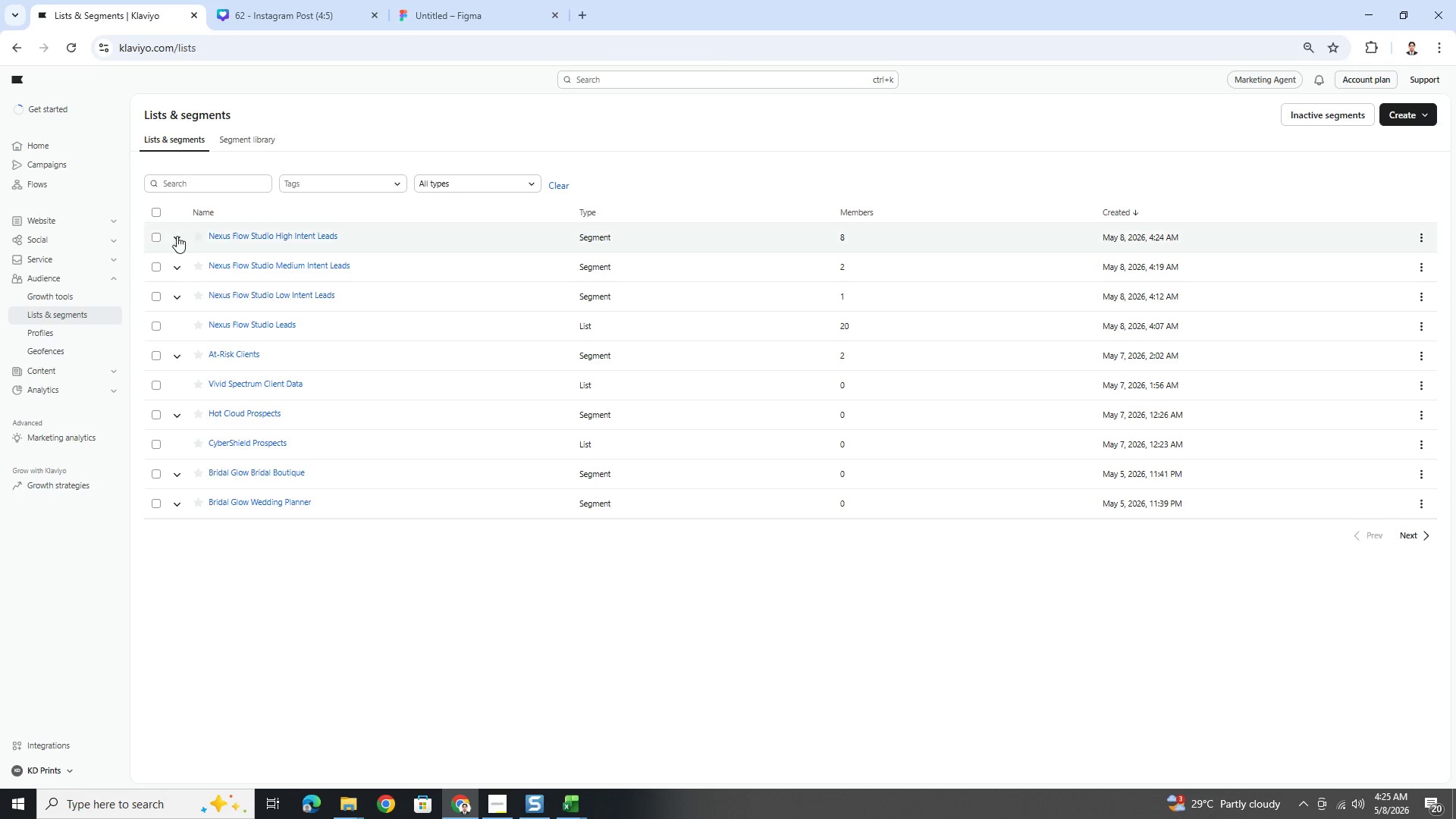 
left_click([181, 242])
 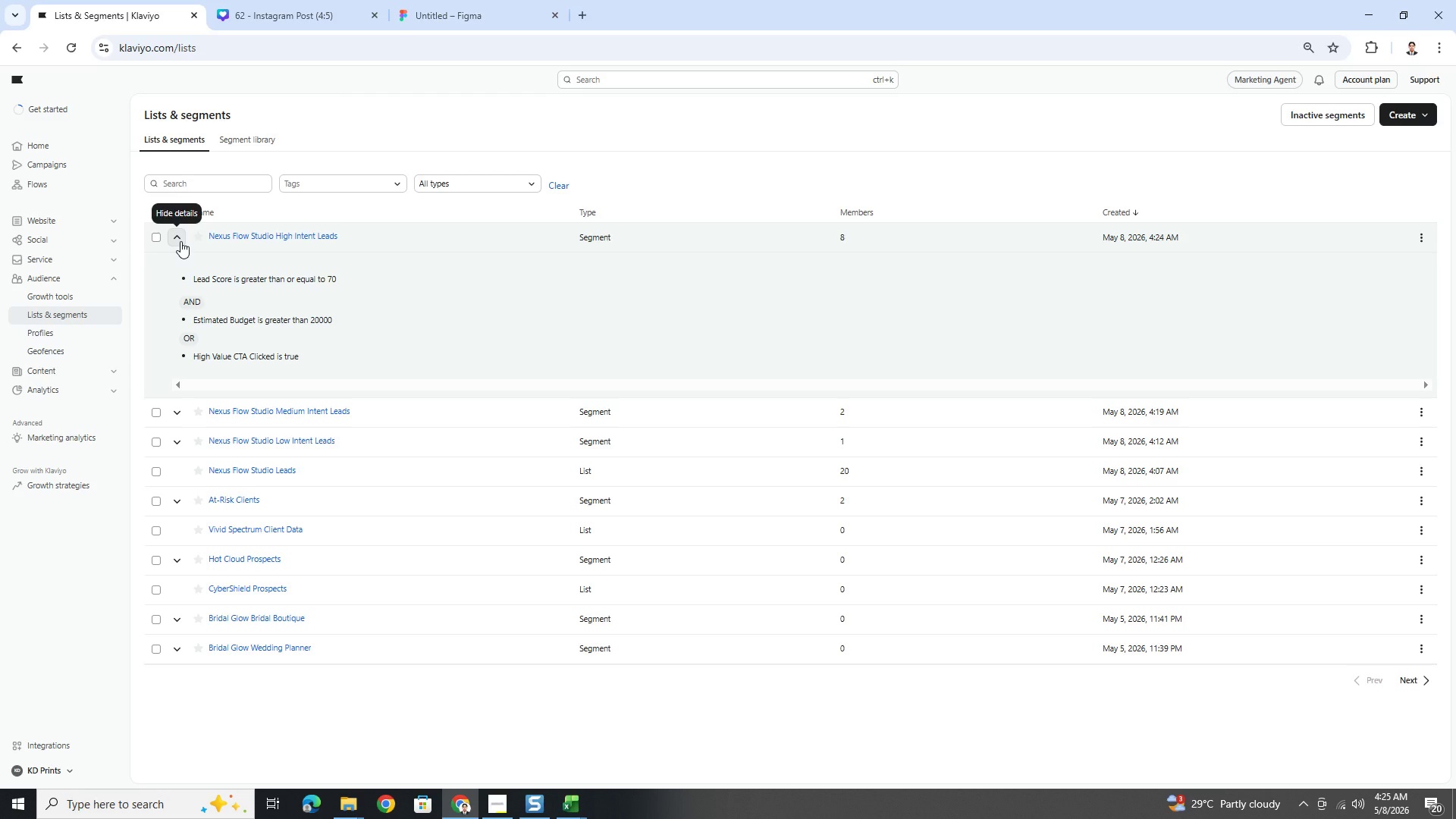 
wait(16.81)
 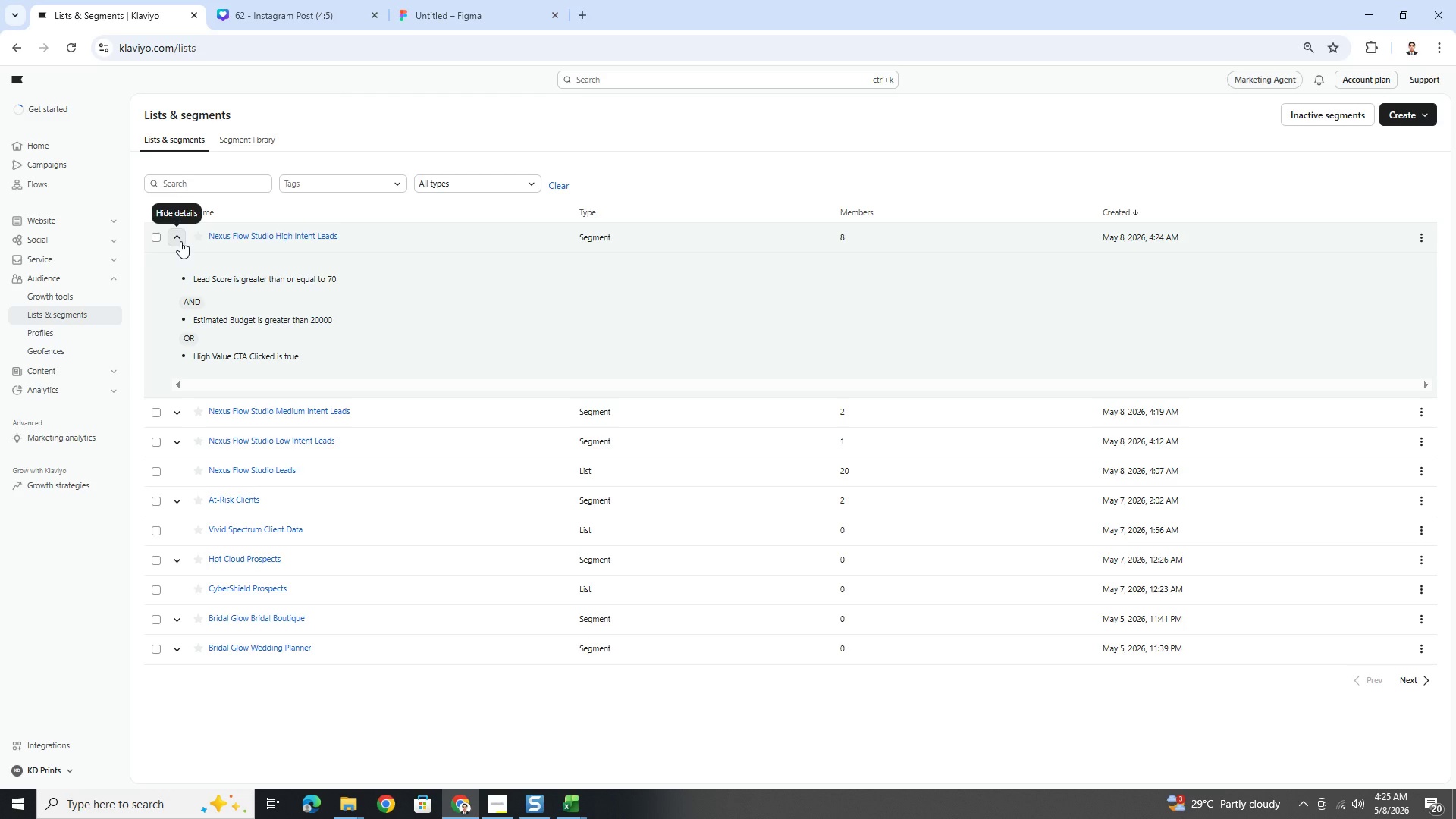 
left_click([180, 241])
 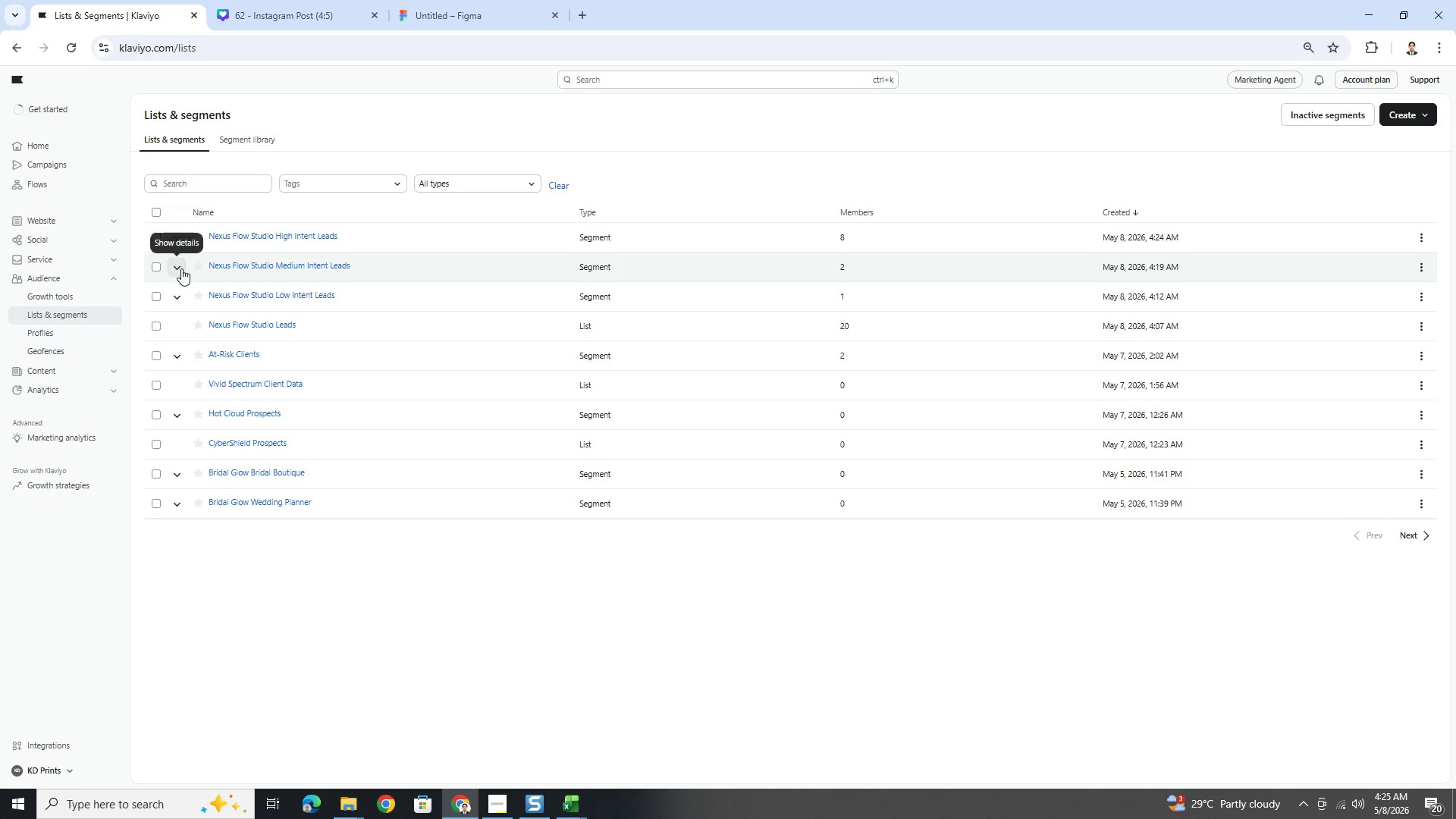 
left_click([181, 268])
 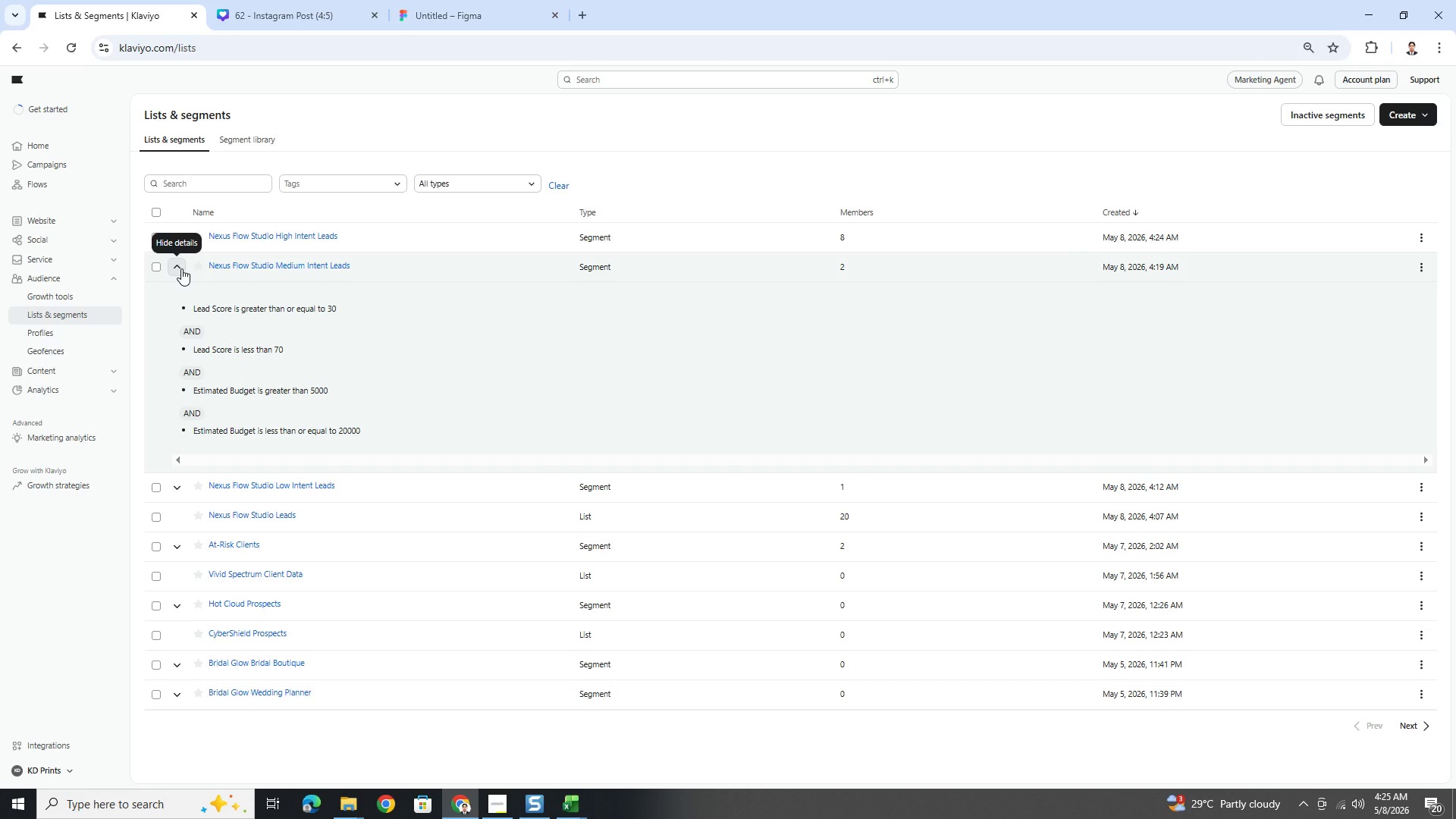 
left_click([181, 268])
 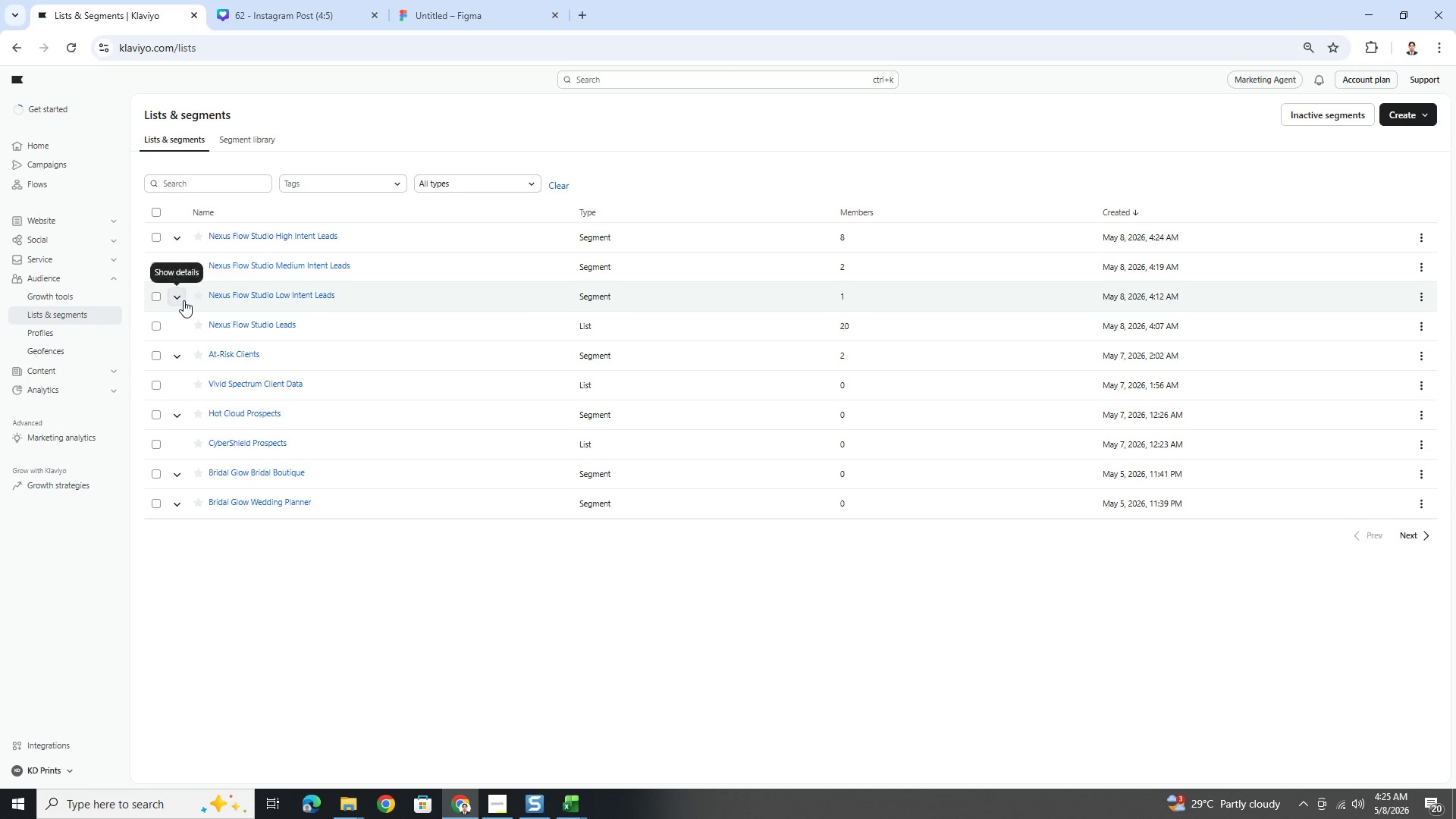 
left_click([180, 301])
 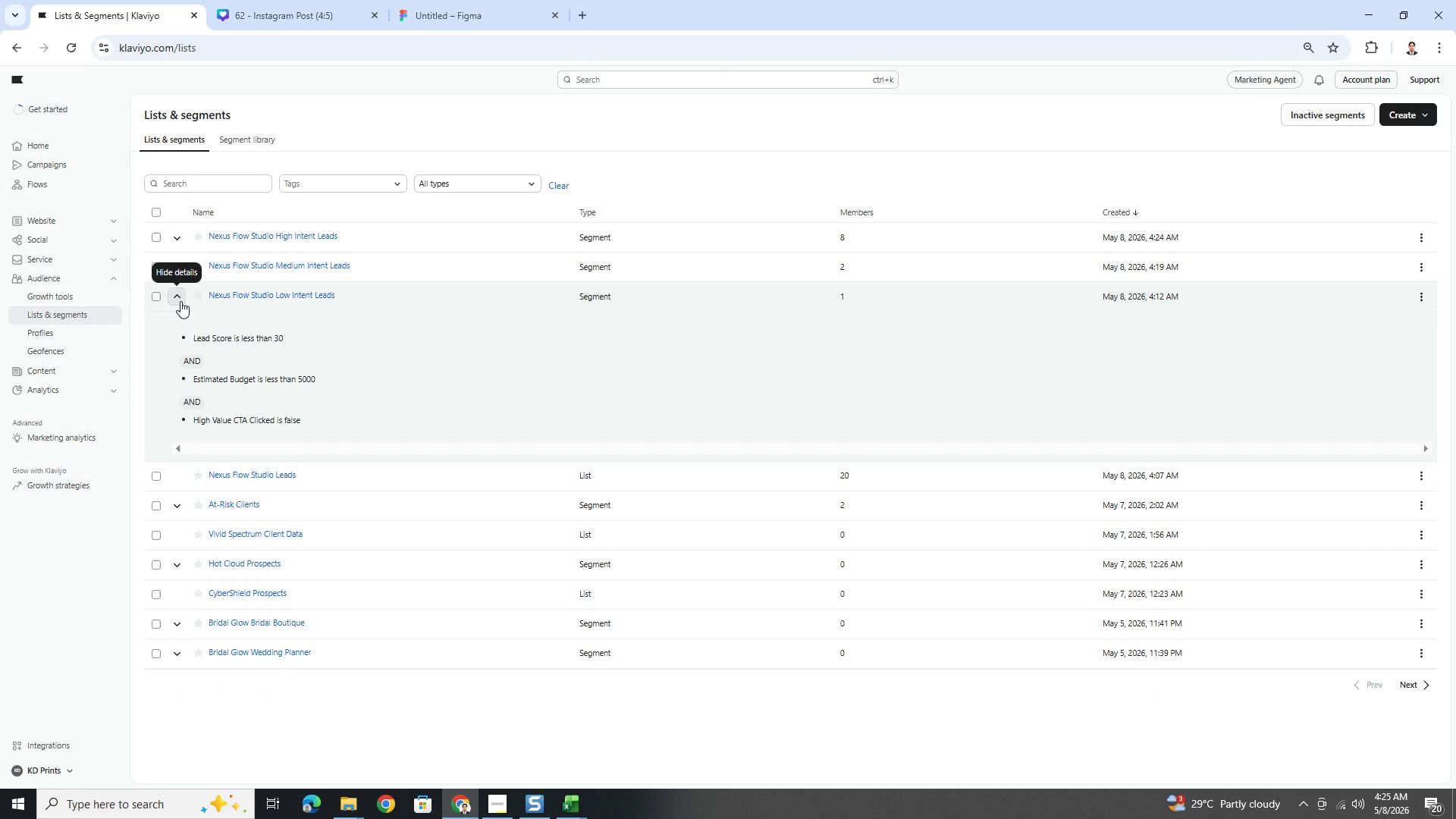 
wait(5.67)
 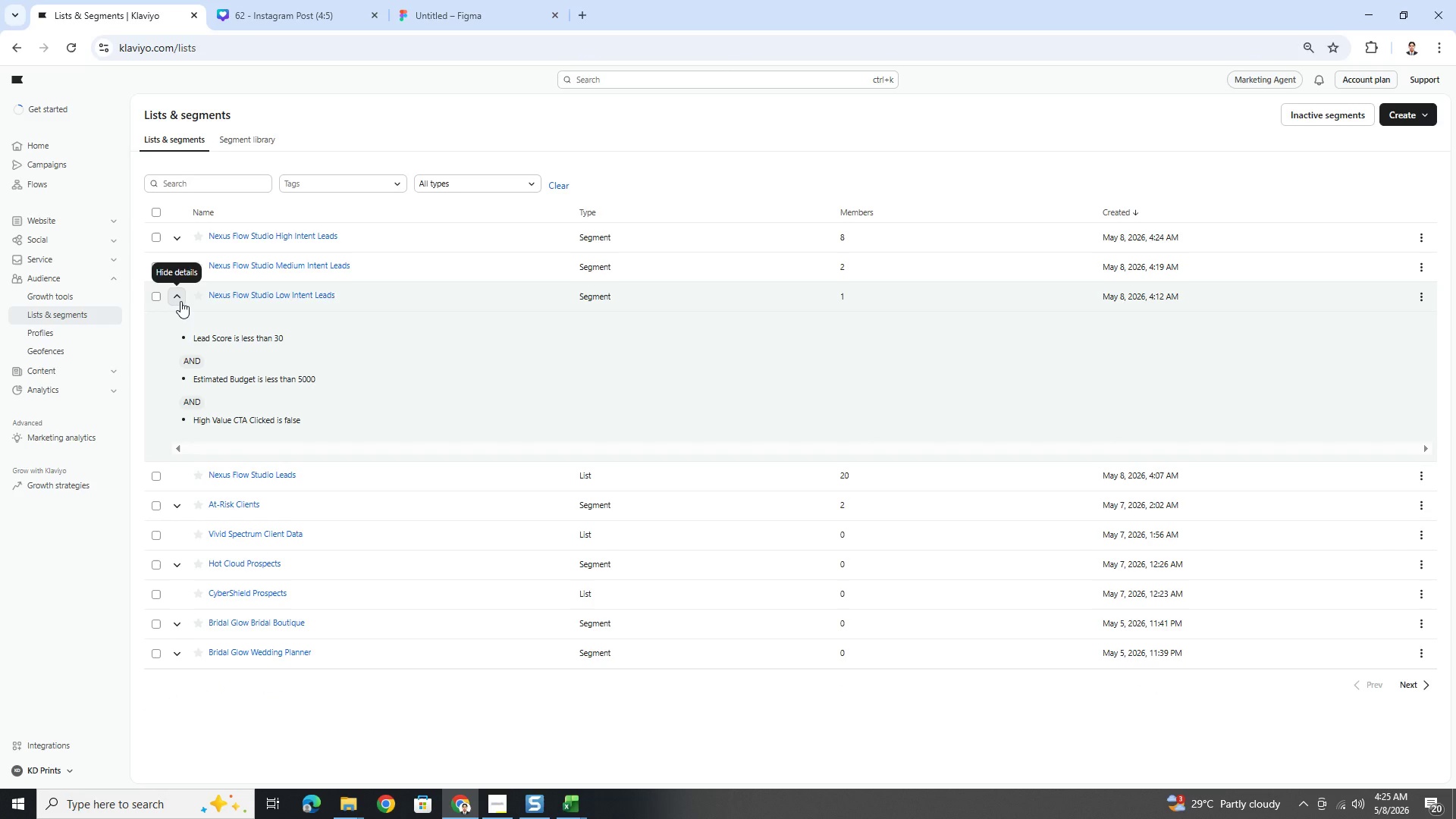 
left_click([180, 301])
 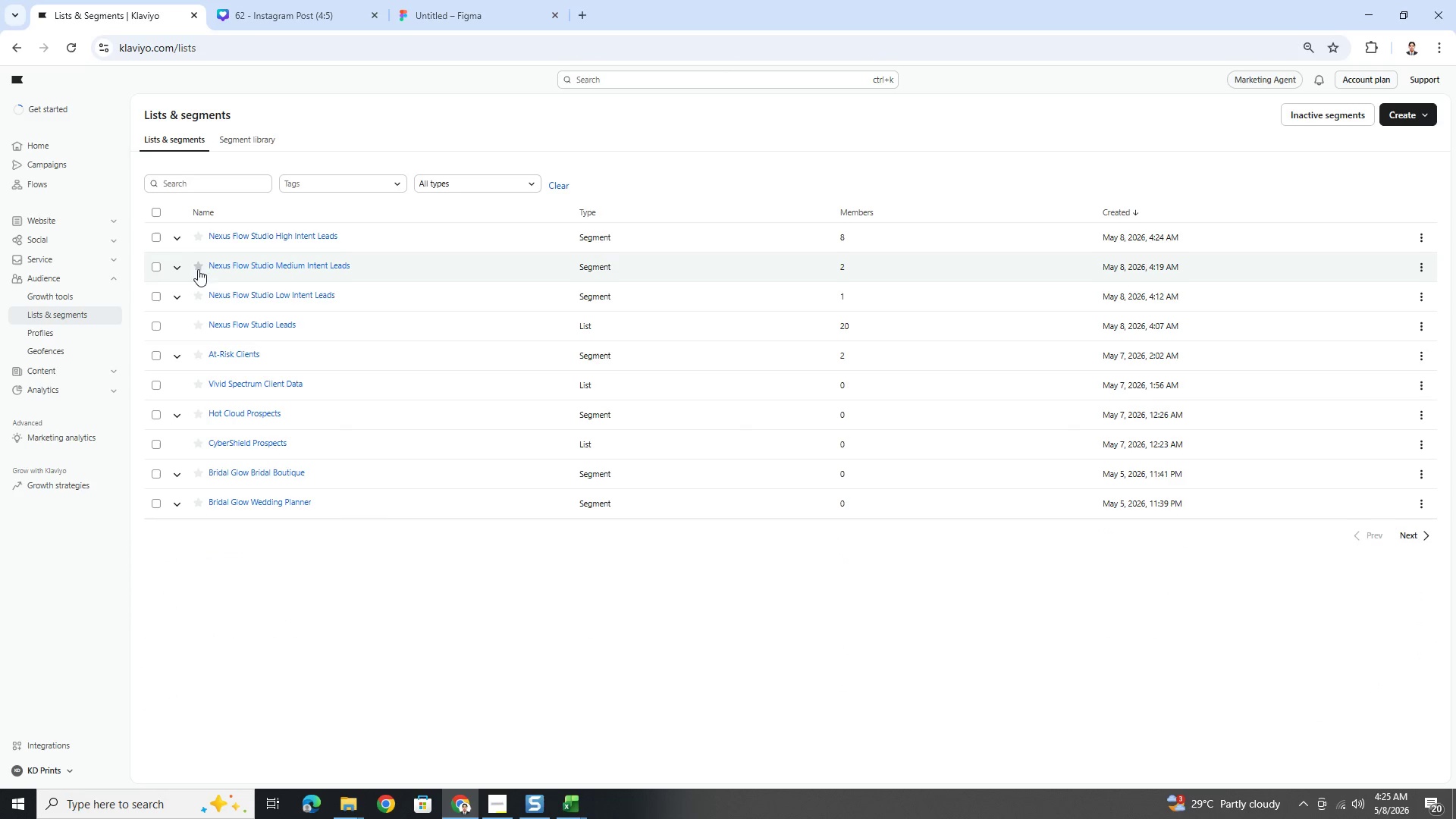 
left_click([176, 269])
 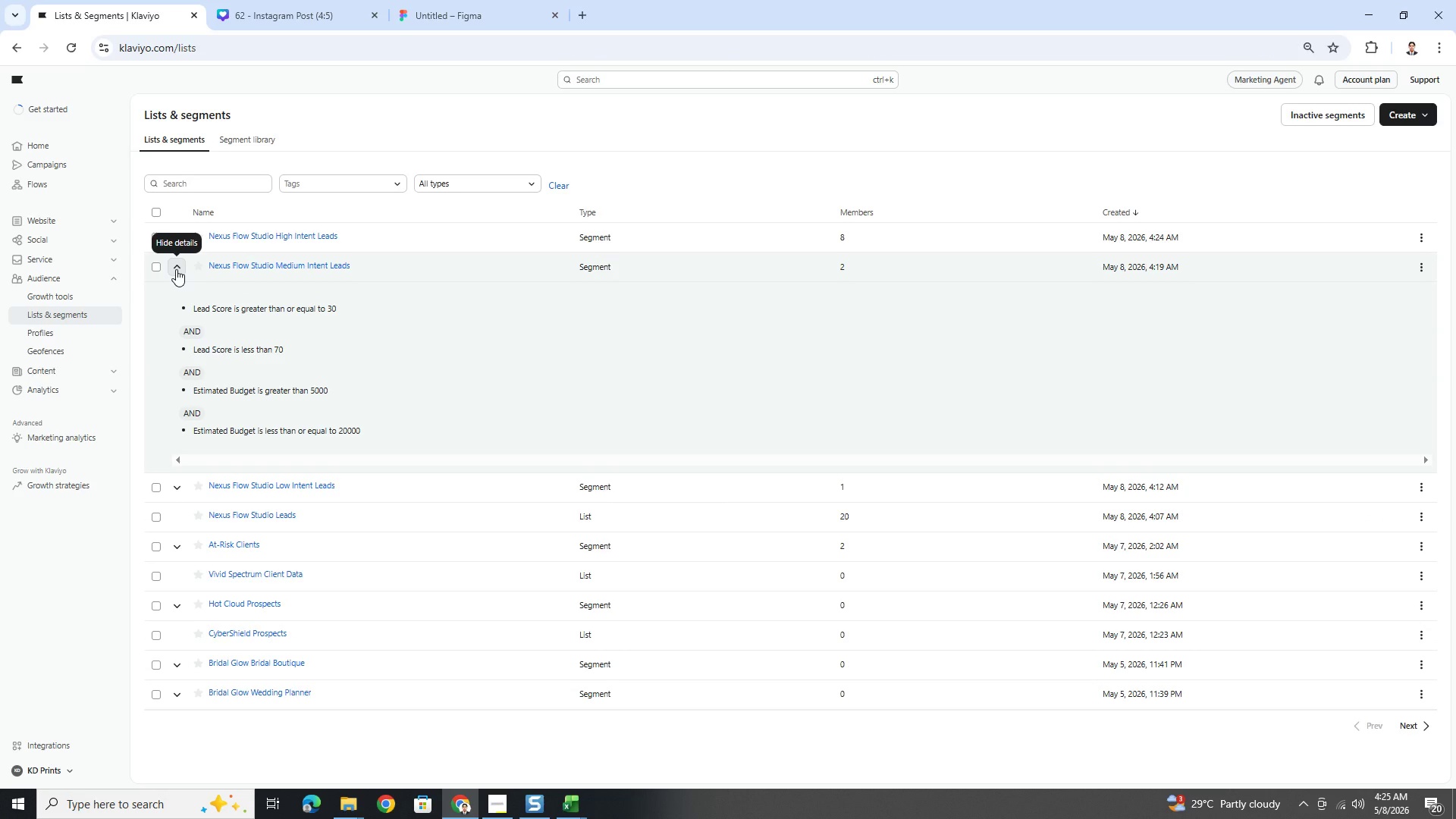 
left_click([176, 269])
 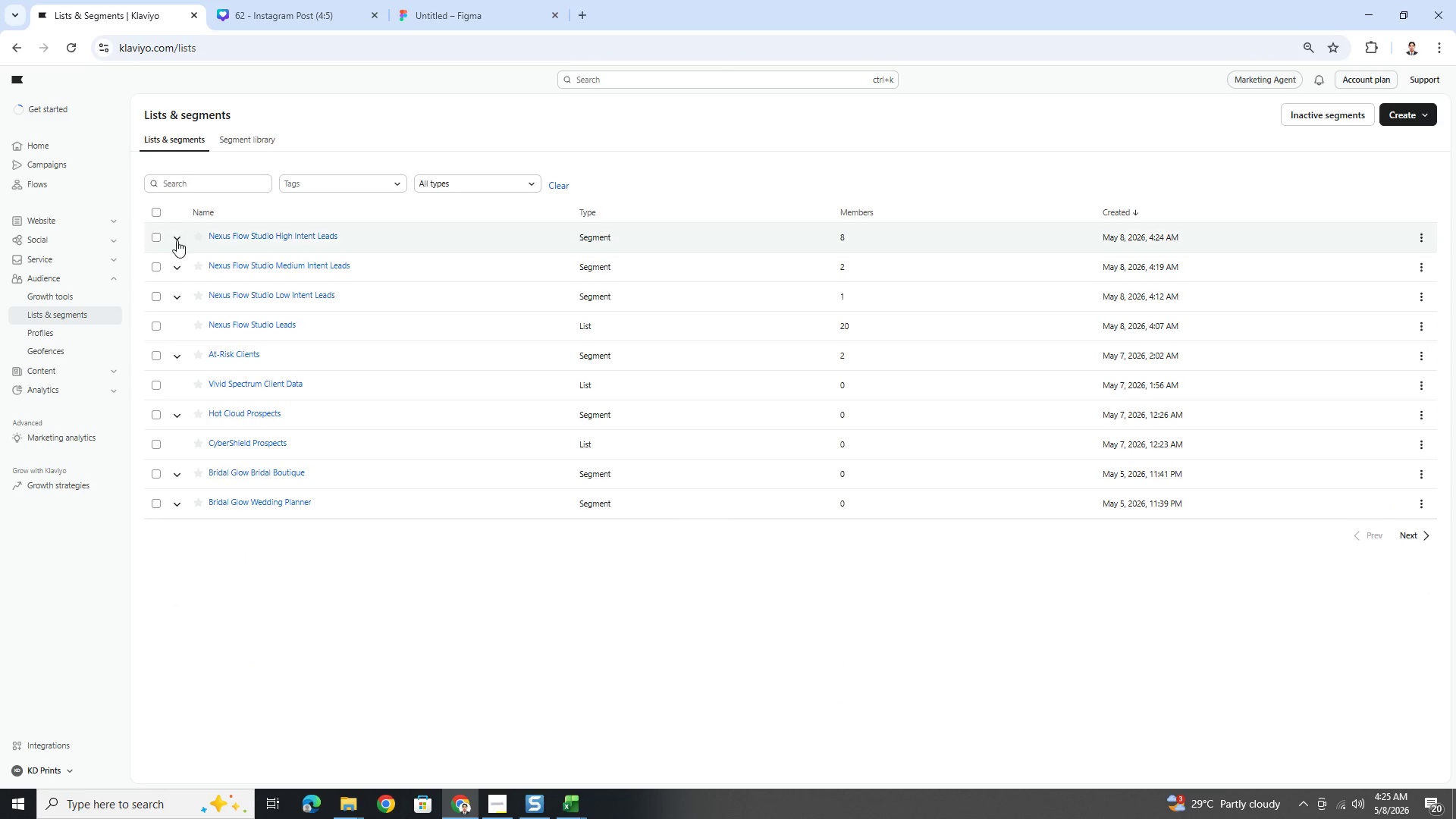 
left_click([177, 240])
 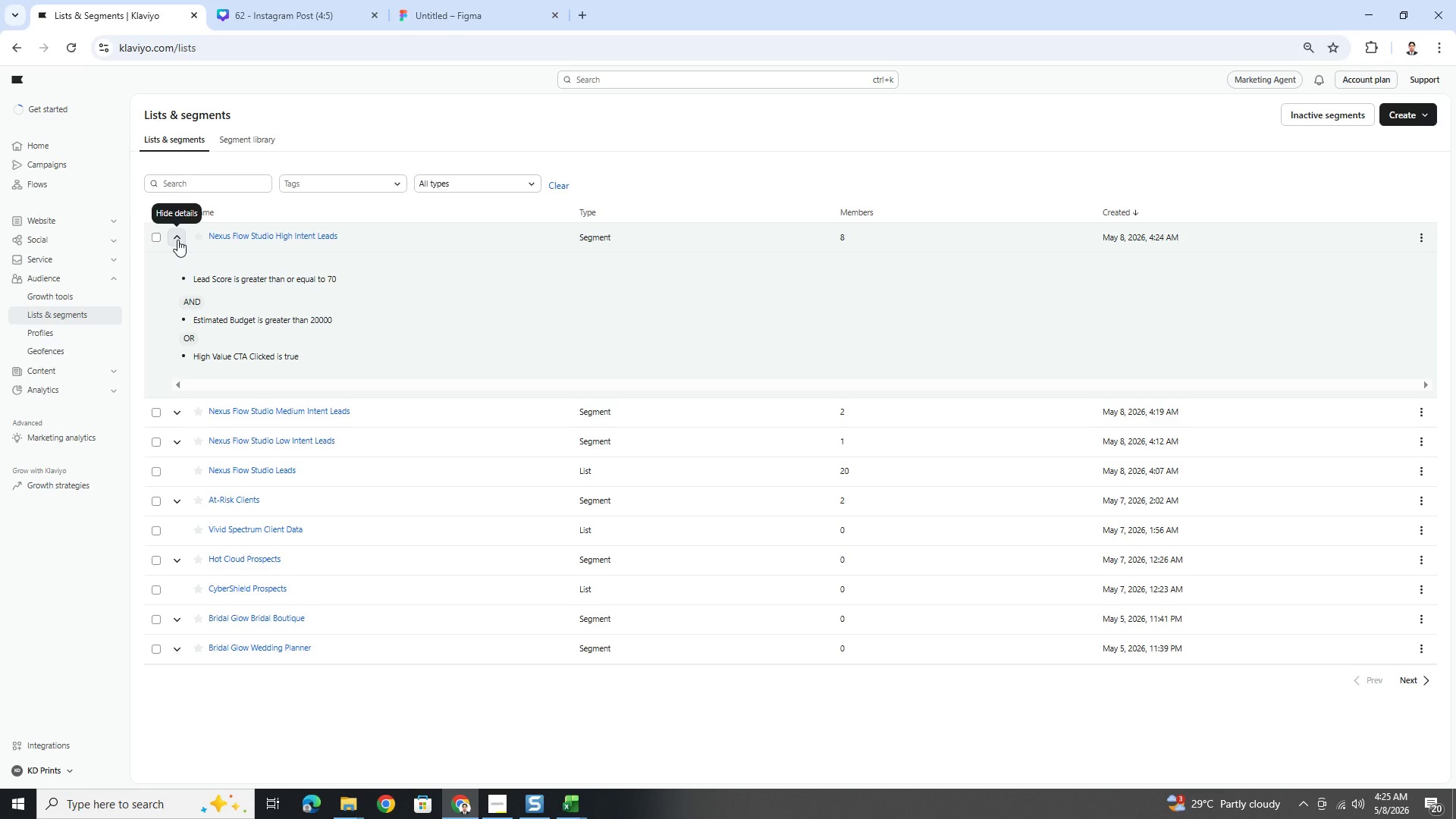 
wait(18.5)
 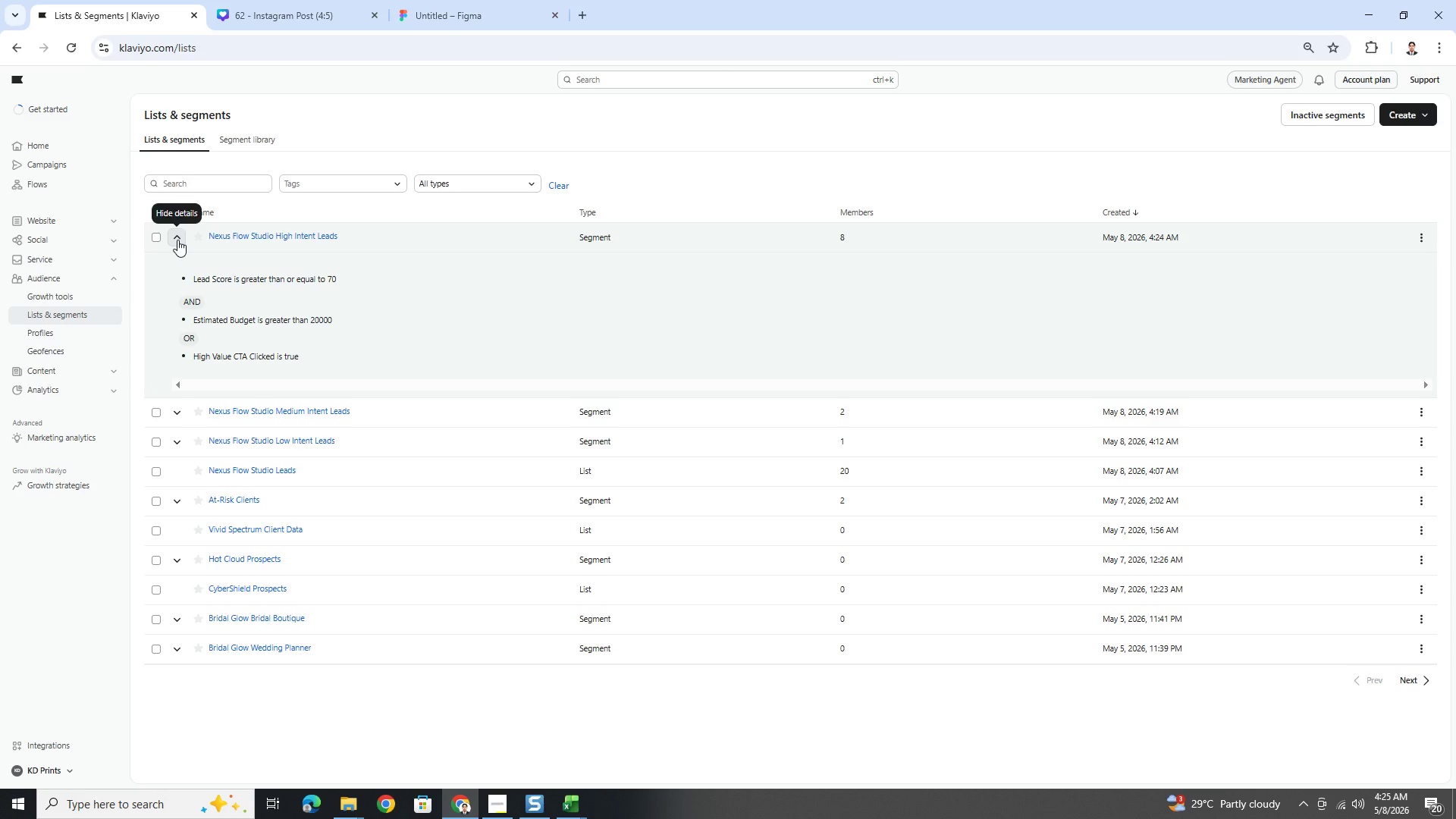 
left_click([261, 239])
 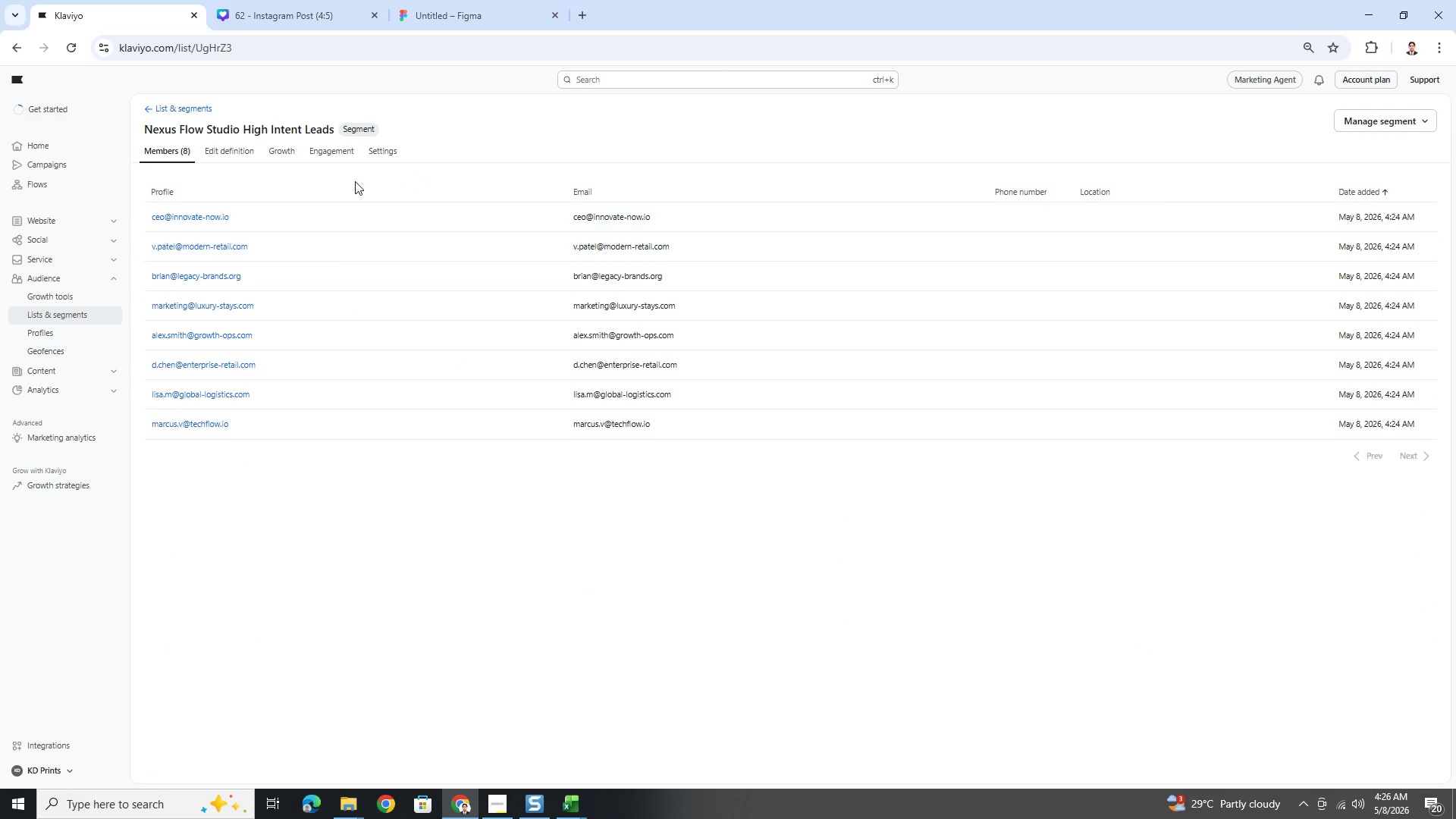 
left_click([226, 149])
 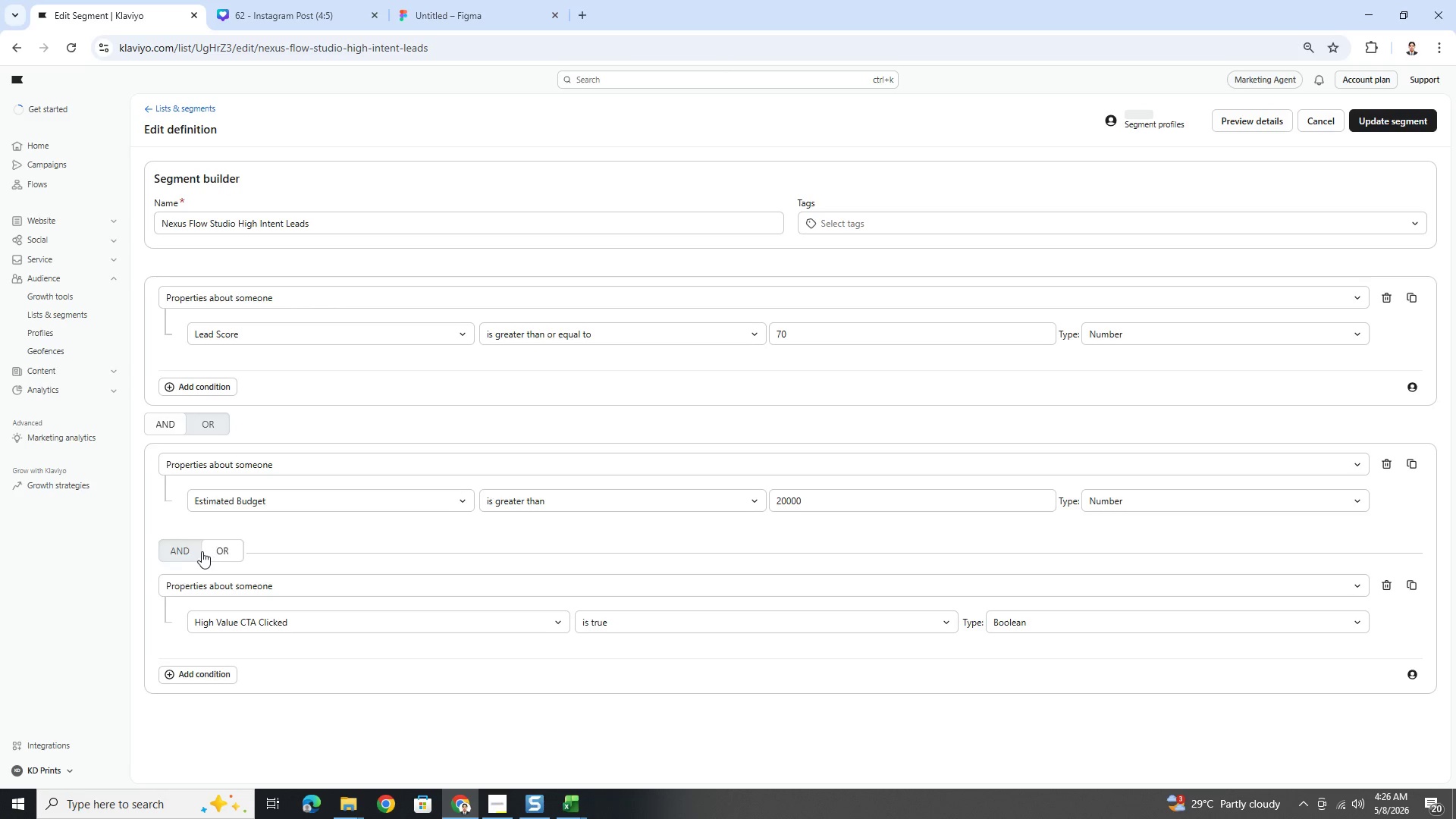 
left_click([183, 547])
 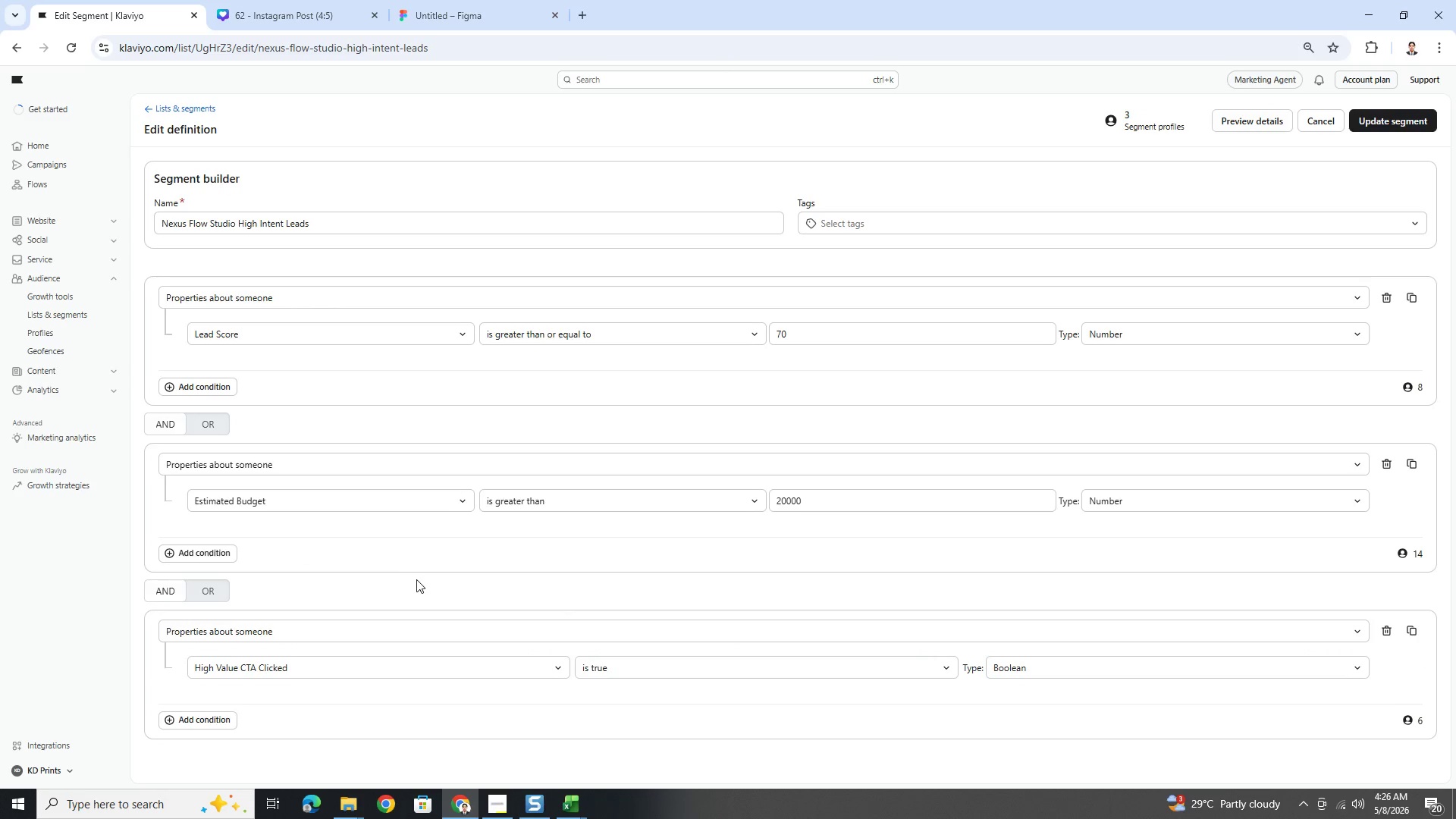 
left_click([219, 597])
 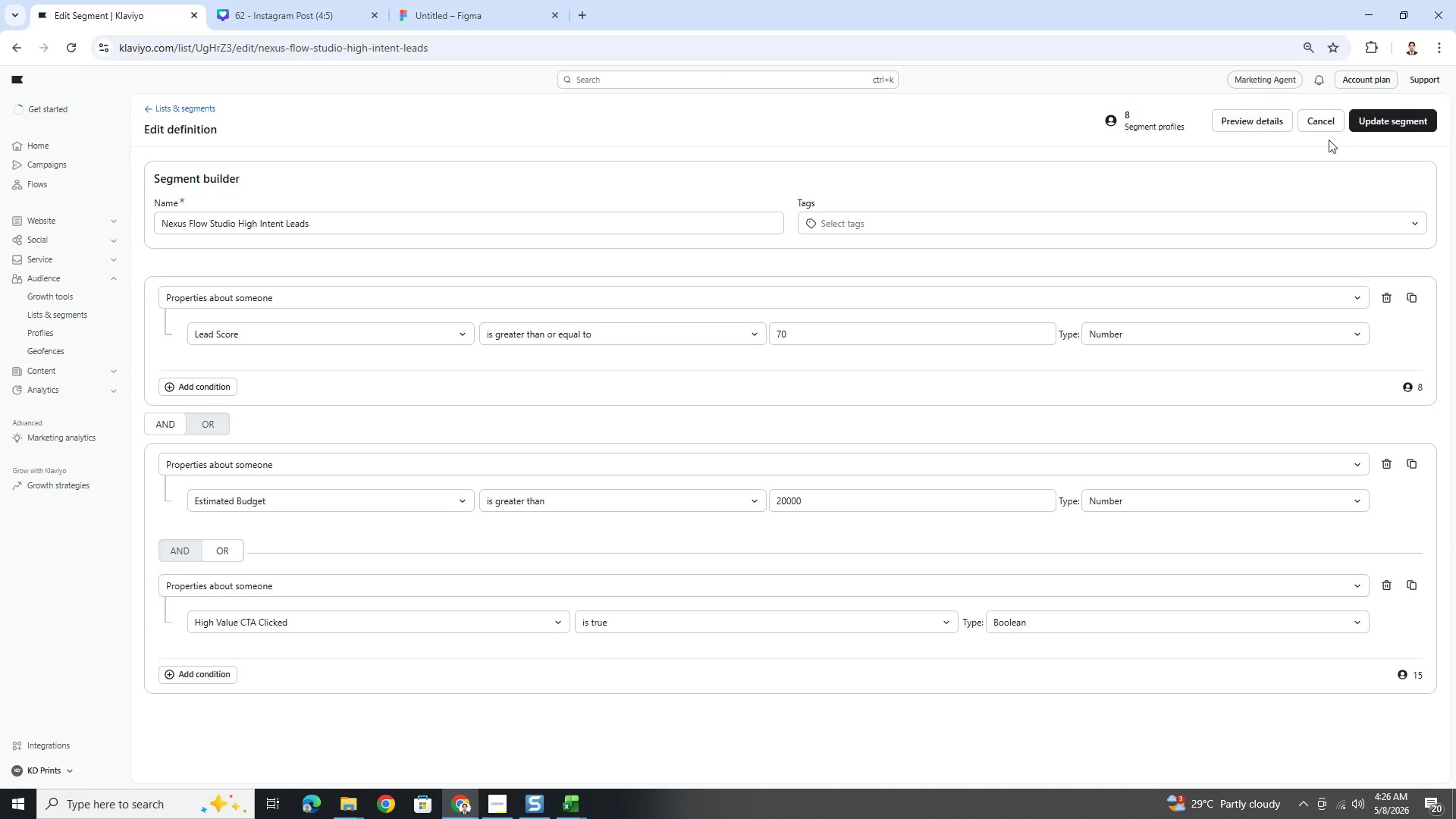 
left_click([1324, 125])
 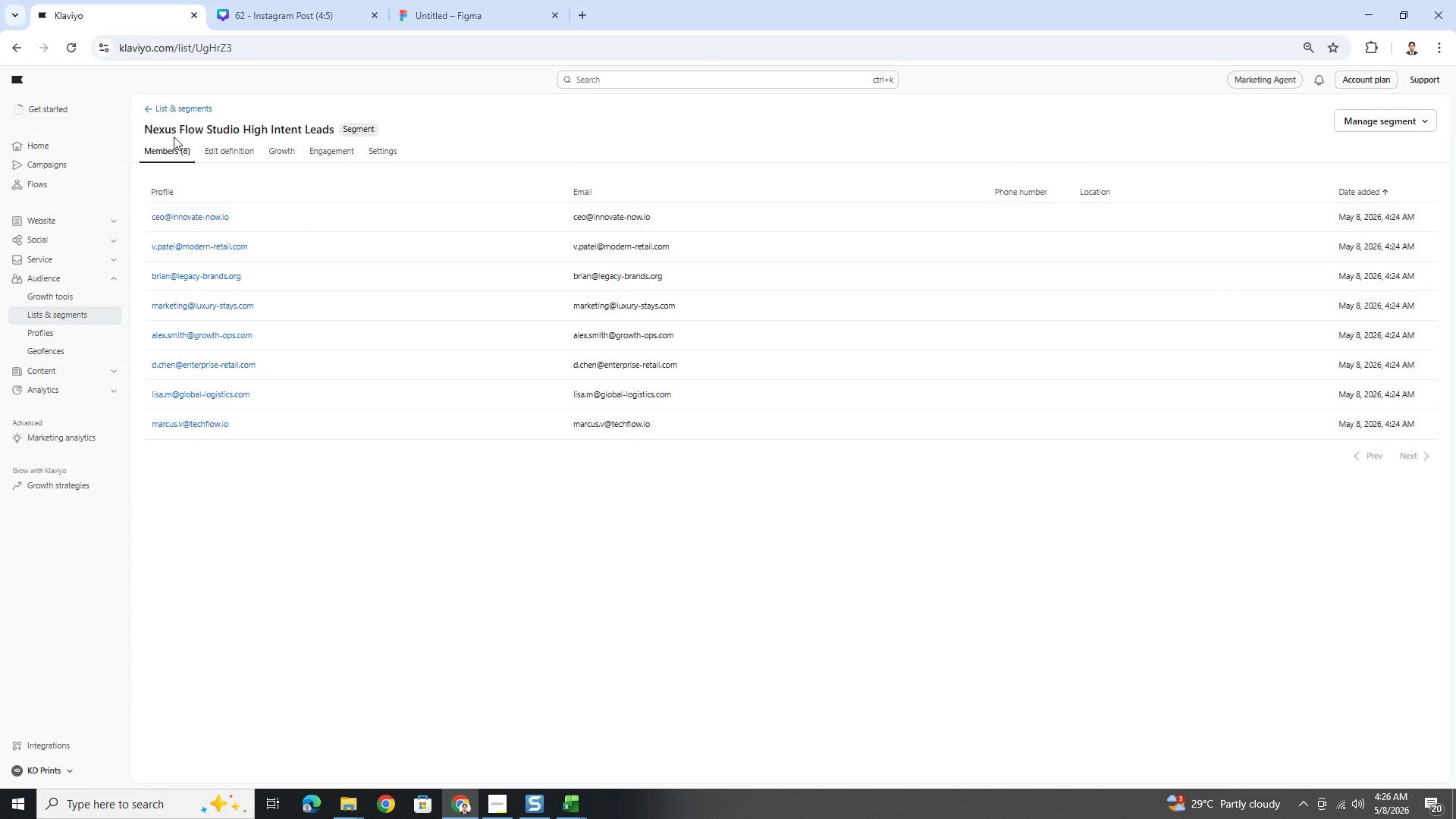 
left_click([164, 111])
 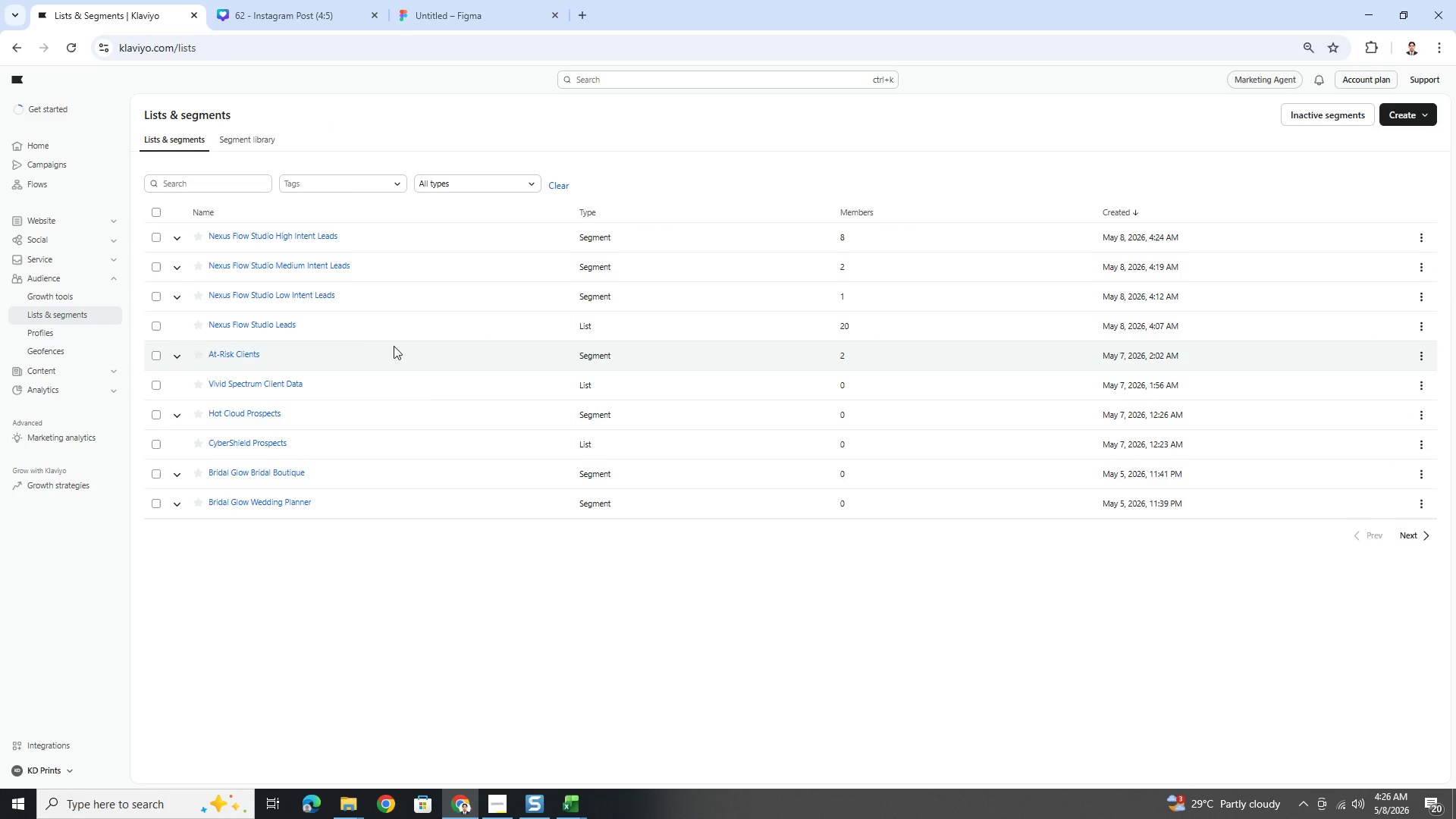 
wait(5.58)
 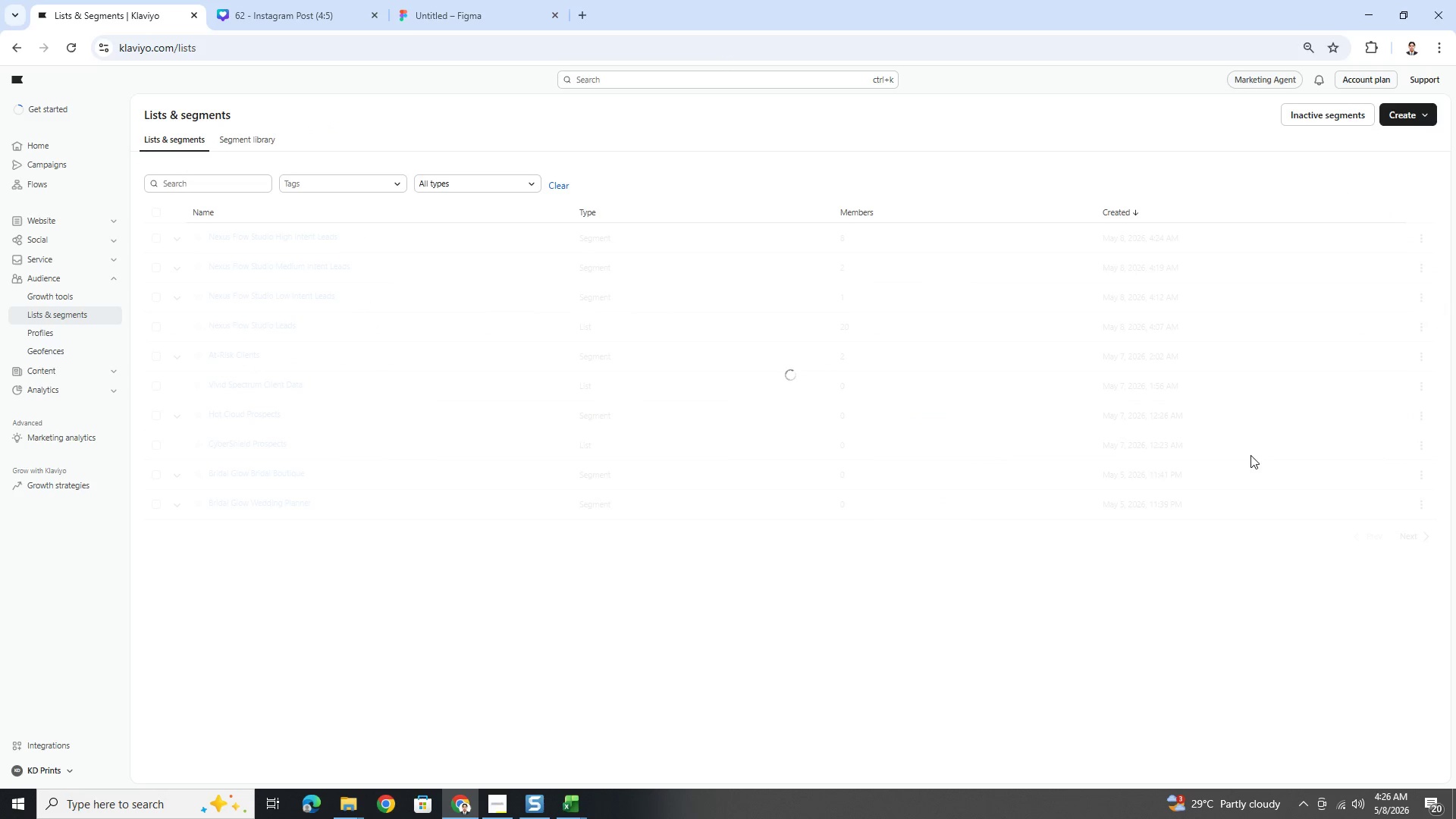 
left_click([67, 188])
 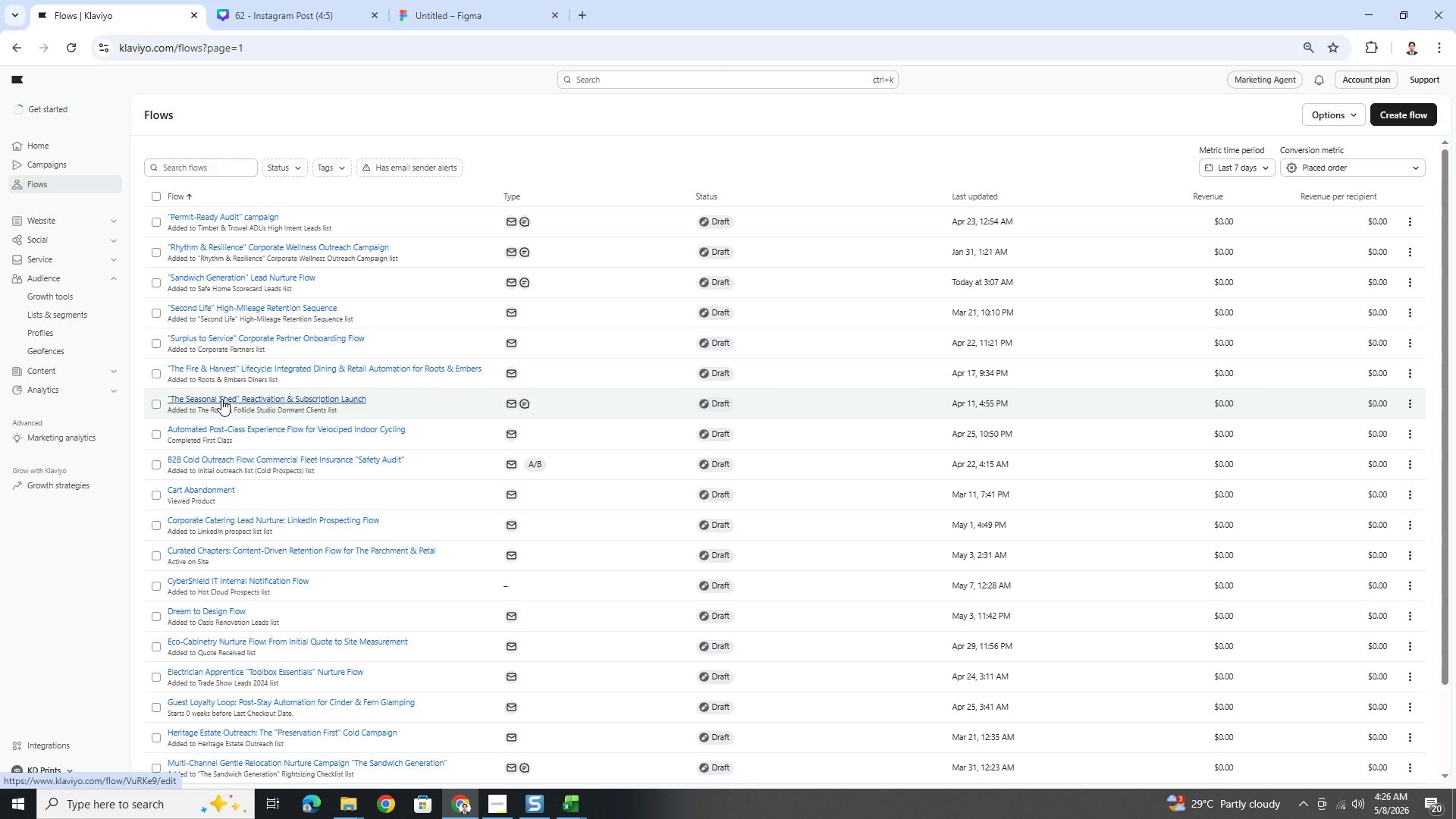 
wait(36.67)
 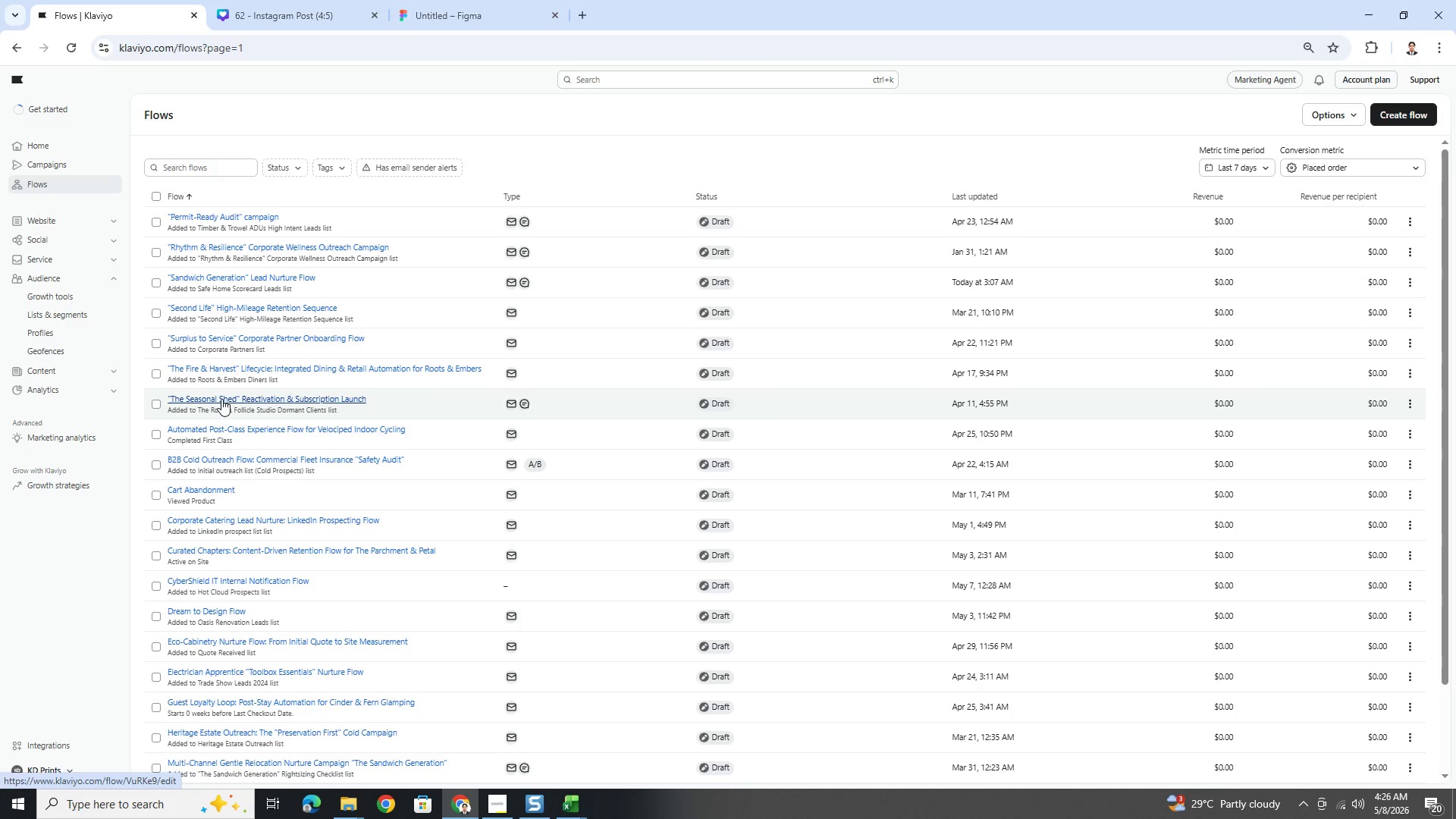 
left_click([1417, 121])
 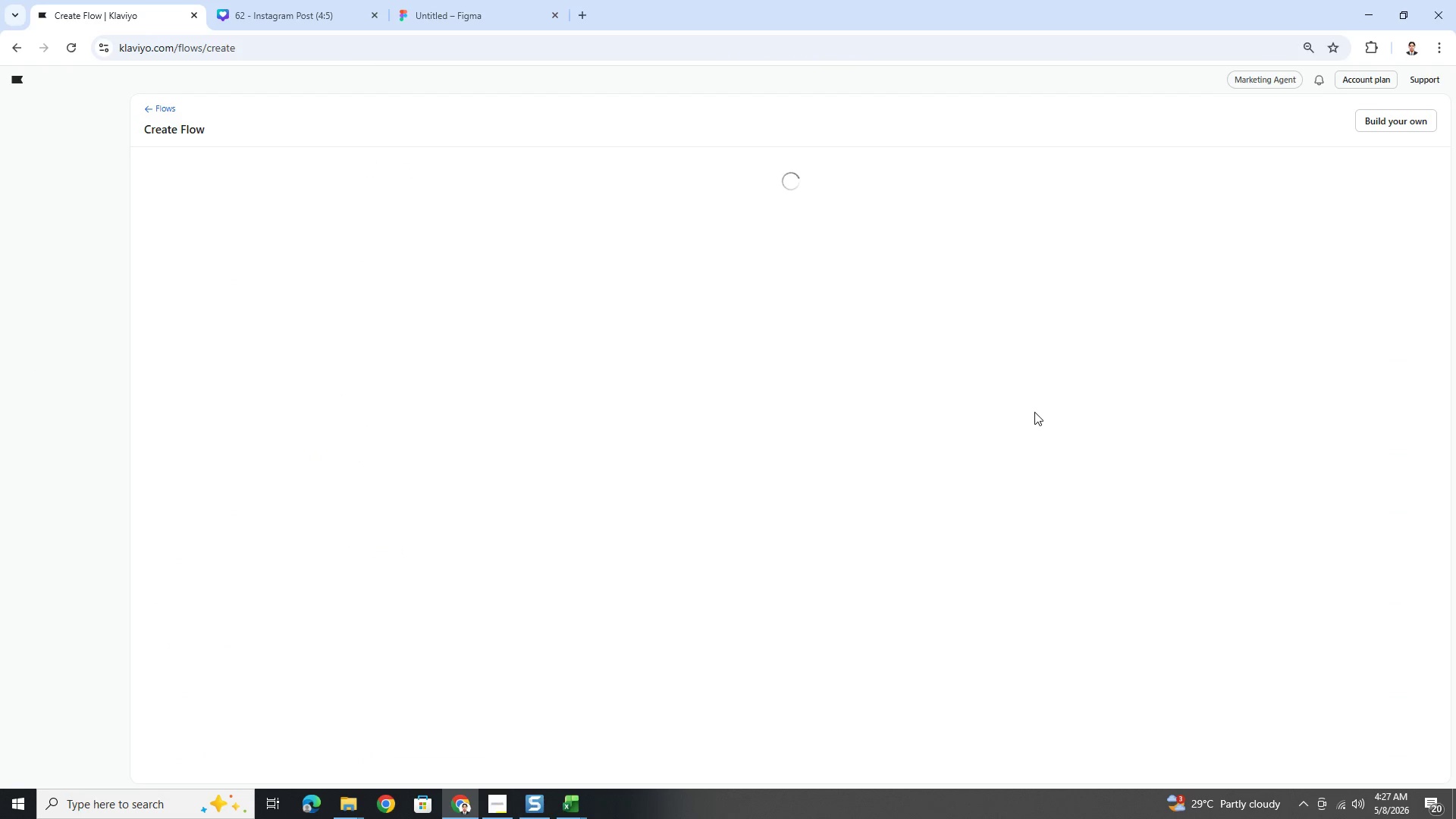 
wait(8.86)
 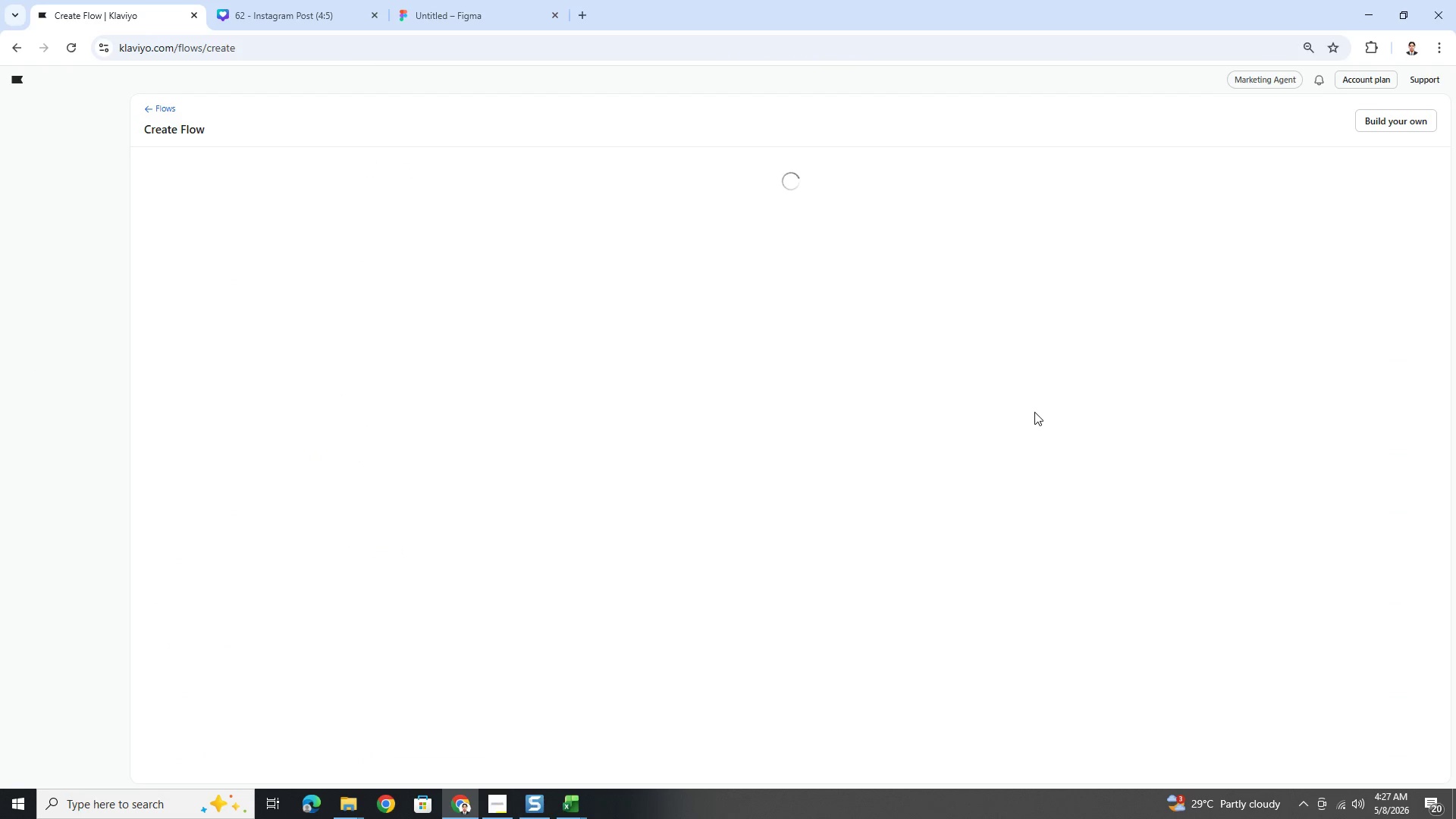 
left_click([1377, 127])
 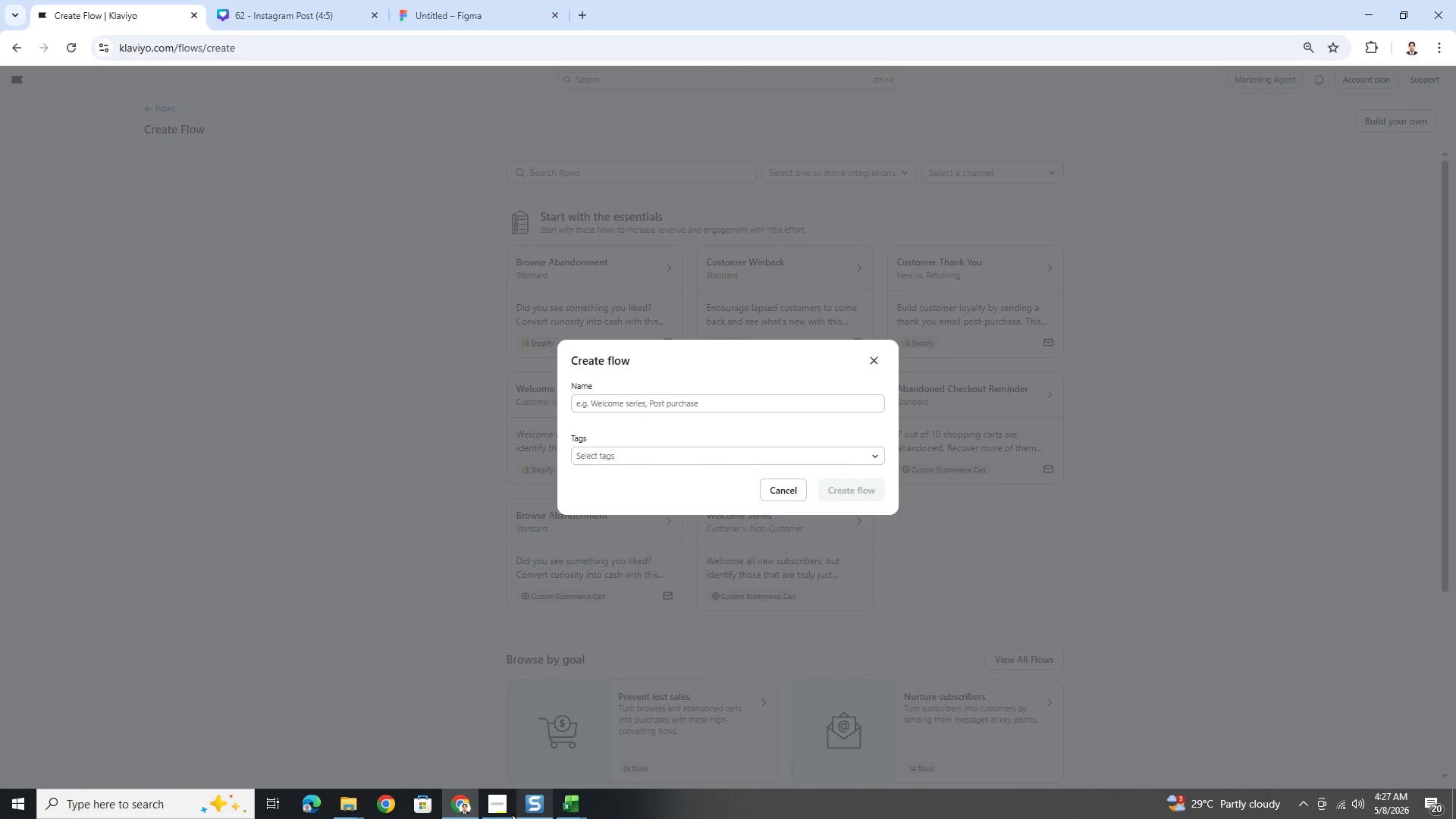 
left_click([505, 814])